 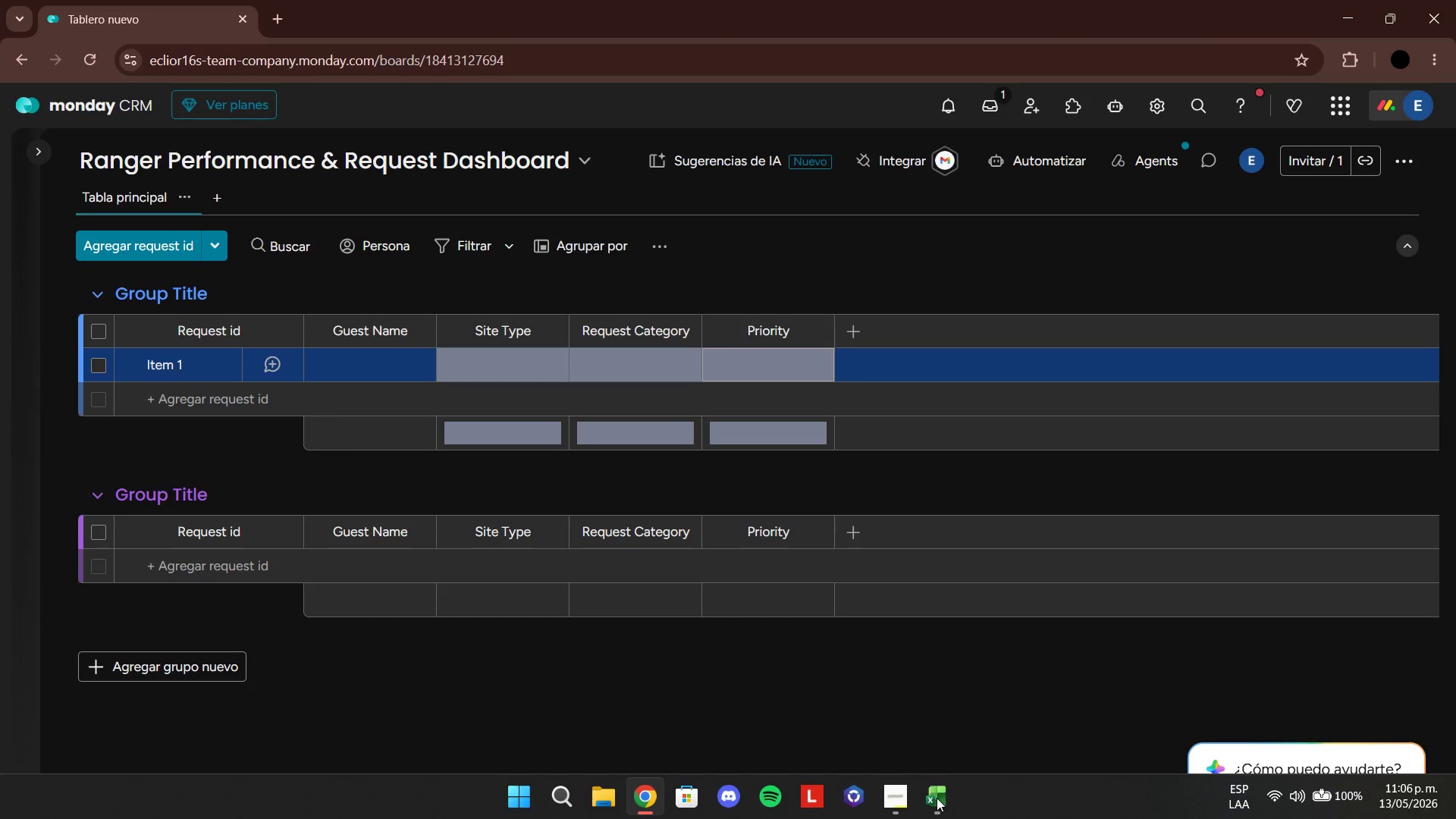 
left_click([937, 794])
 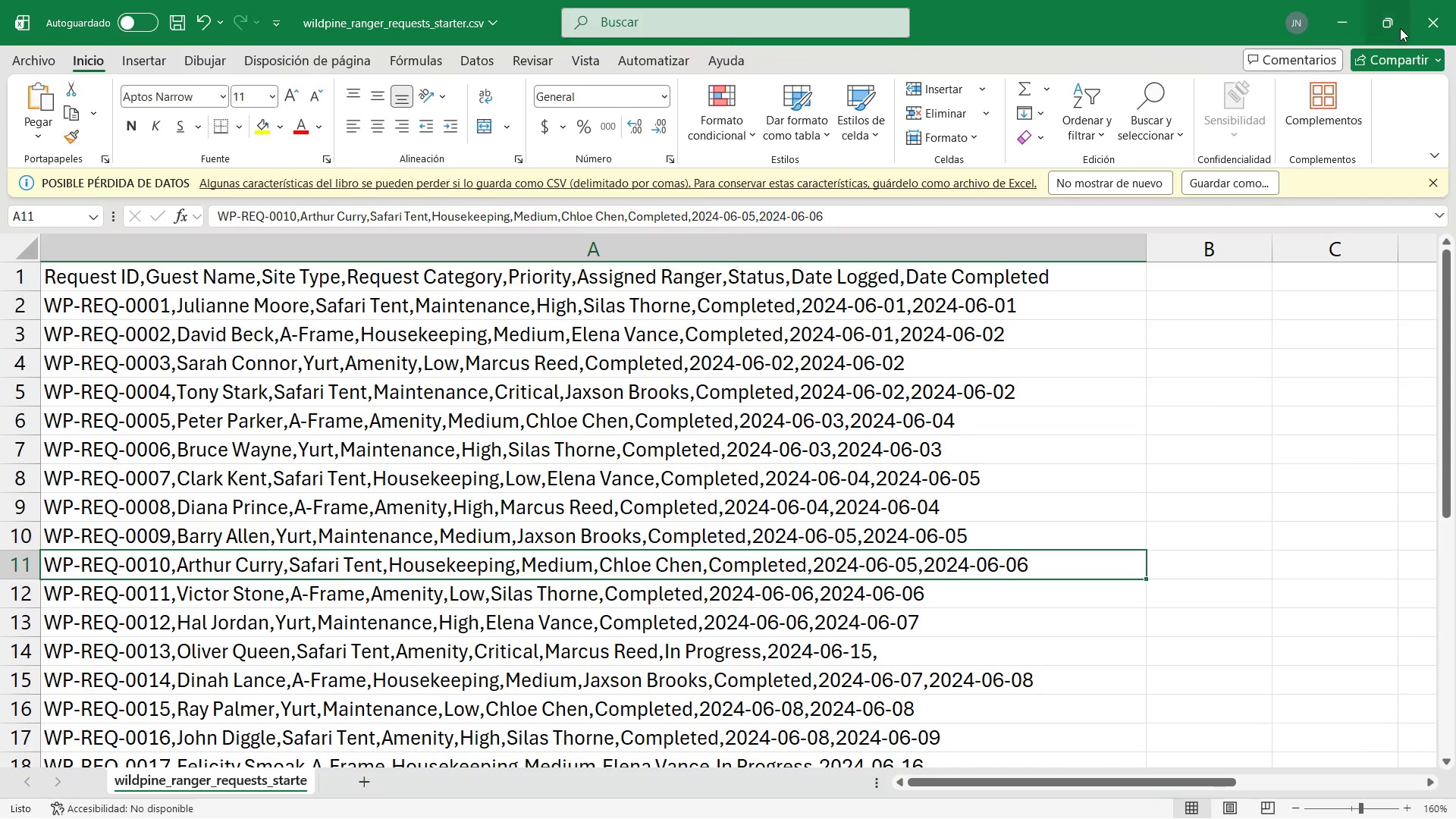 
left_click([1355, 18])
 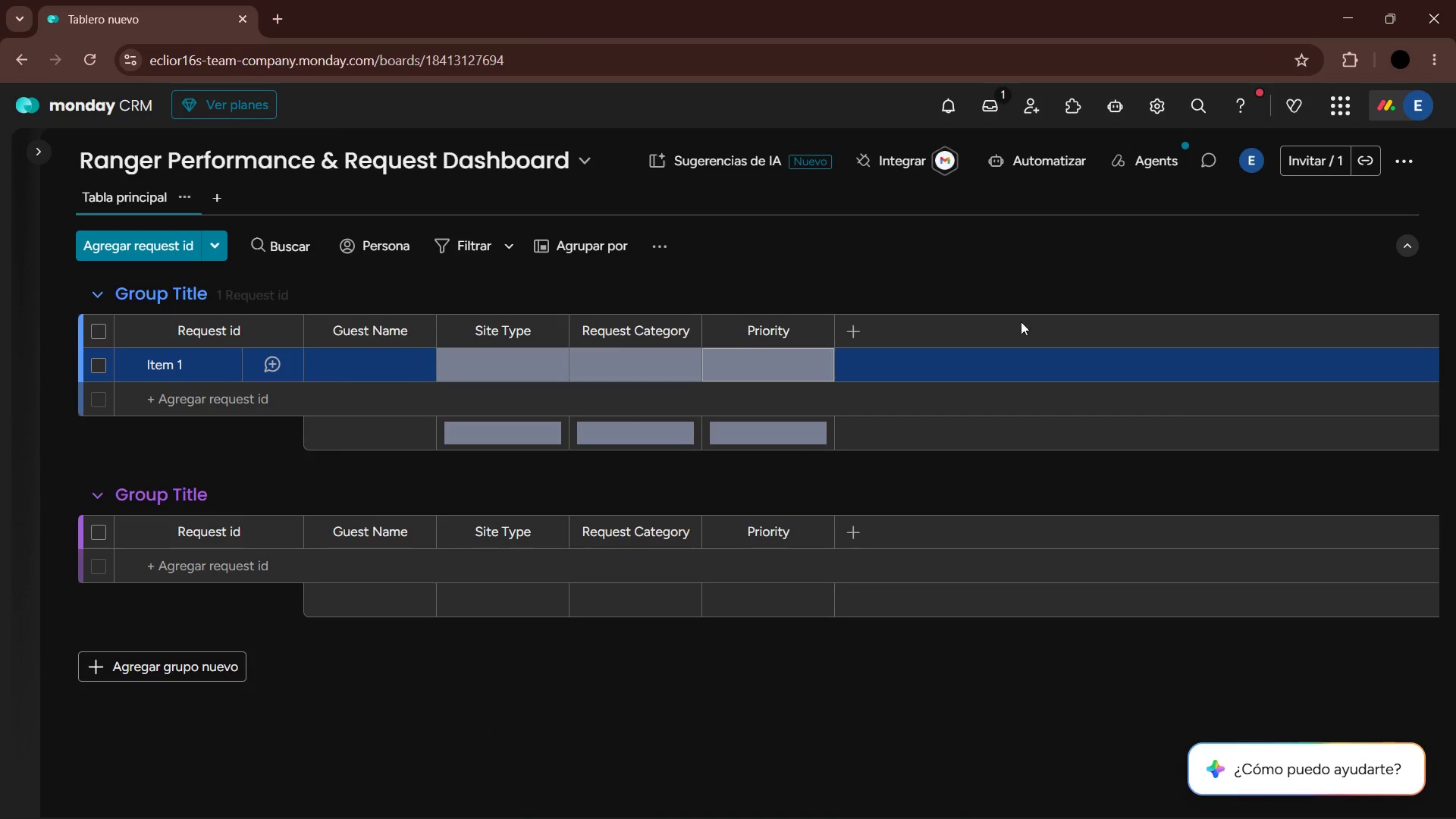 
left_click([753, 375])
 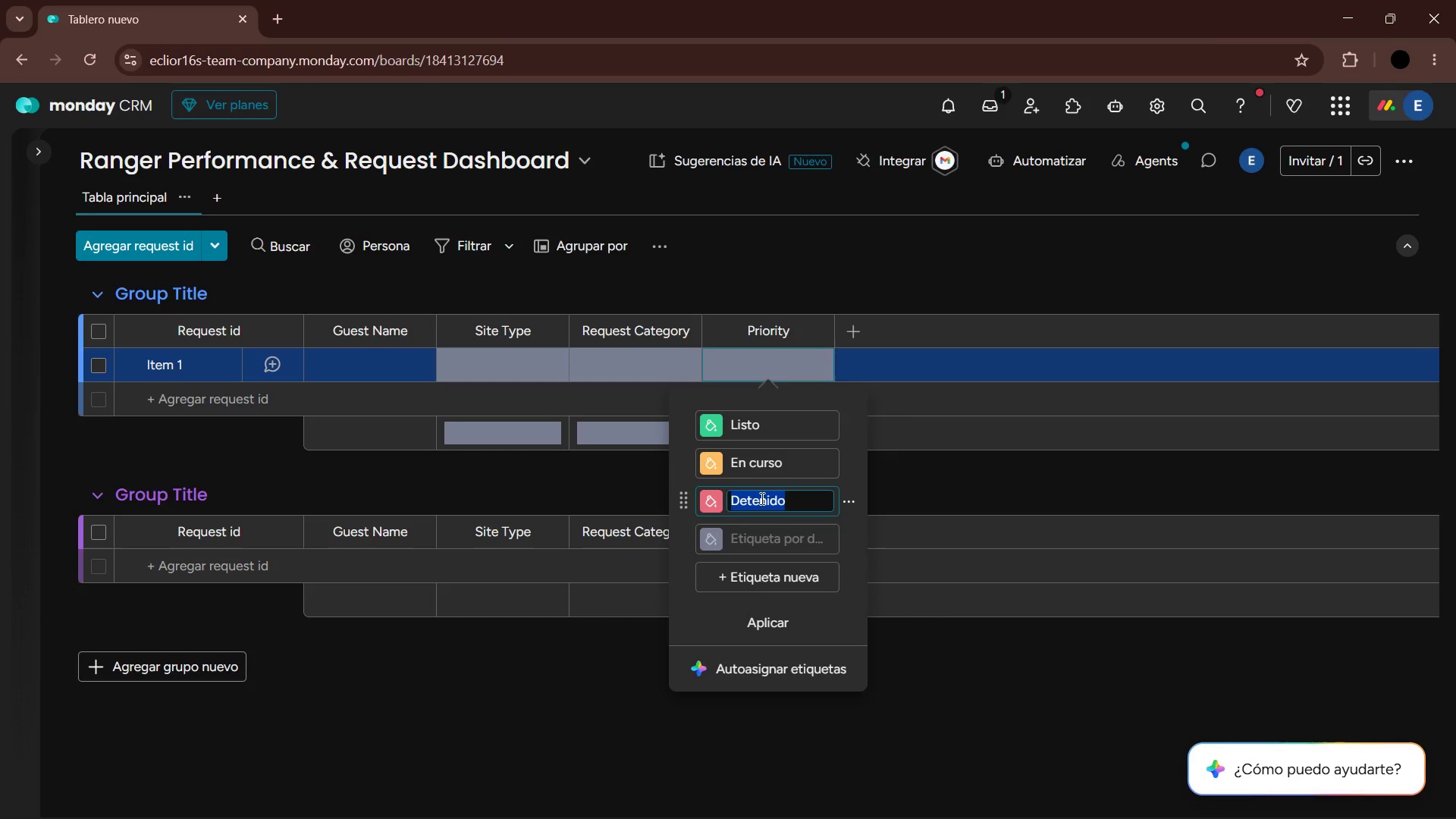 
type(High)
 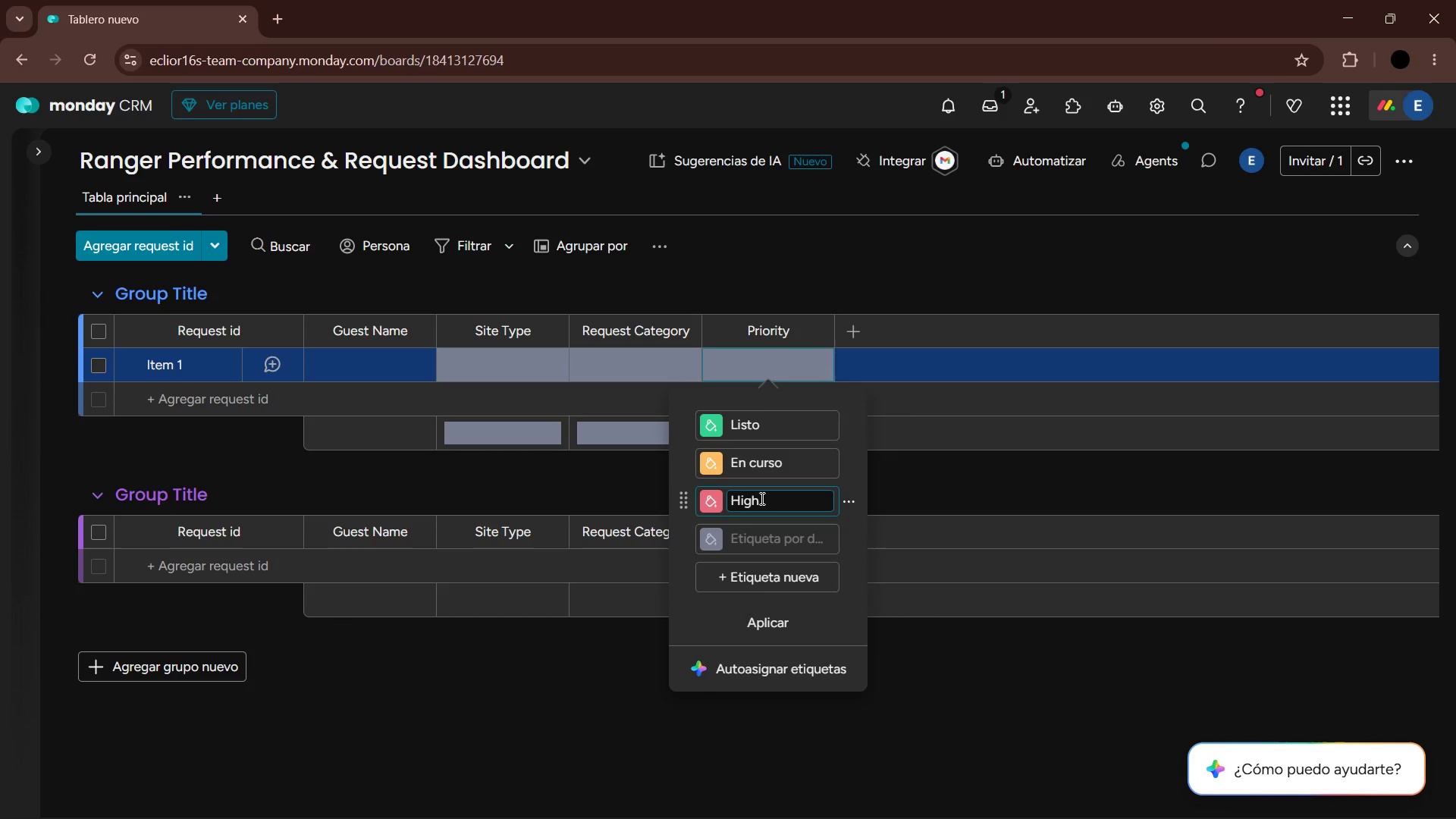 
key(Enter)
 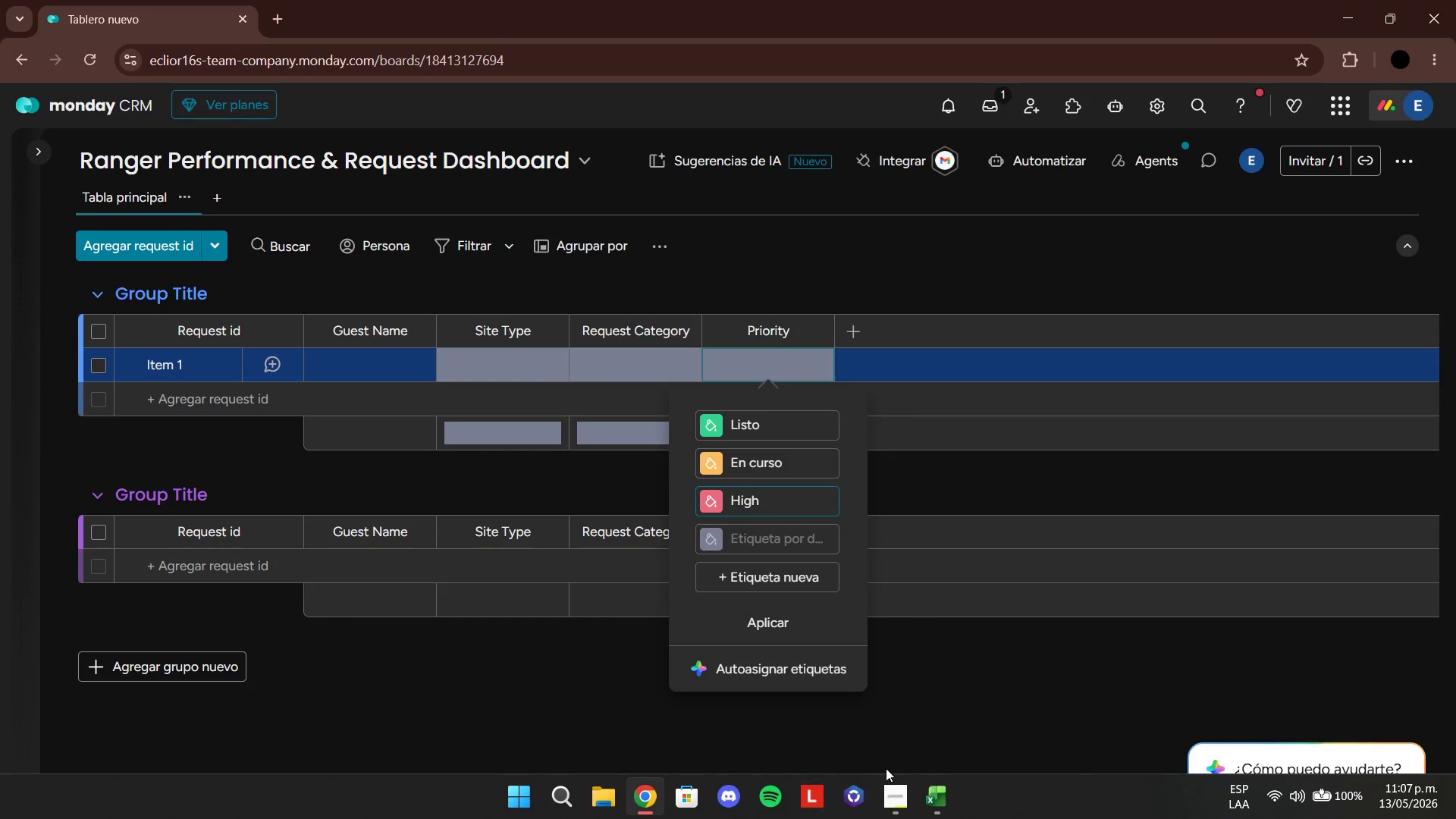 
left_click([899, 803])